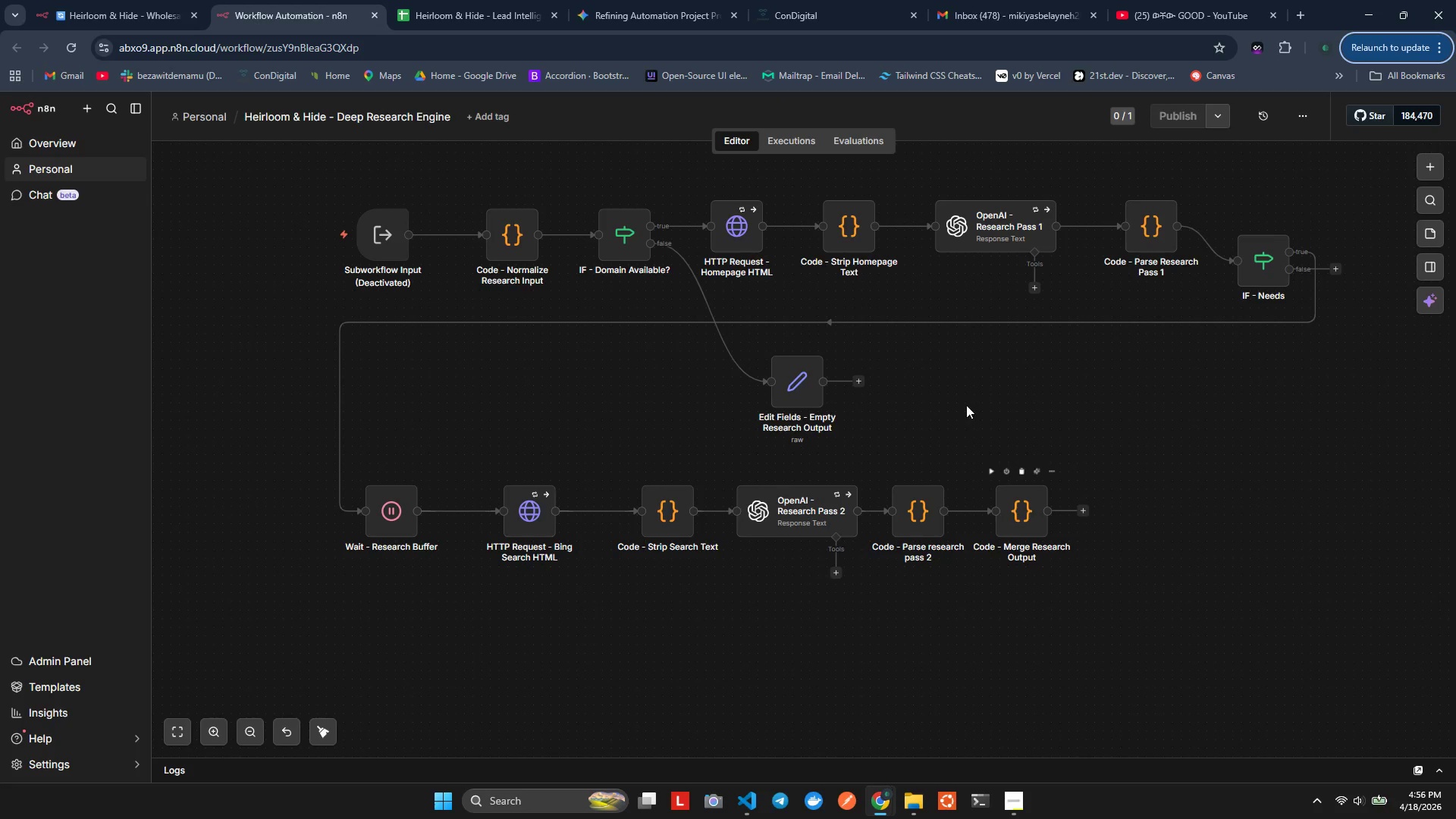 
key(Alt+Tab)
 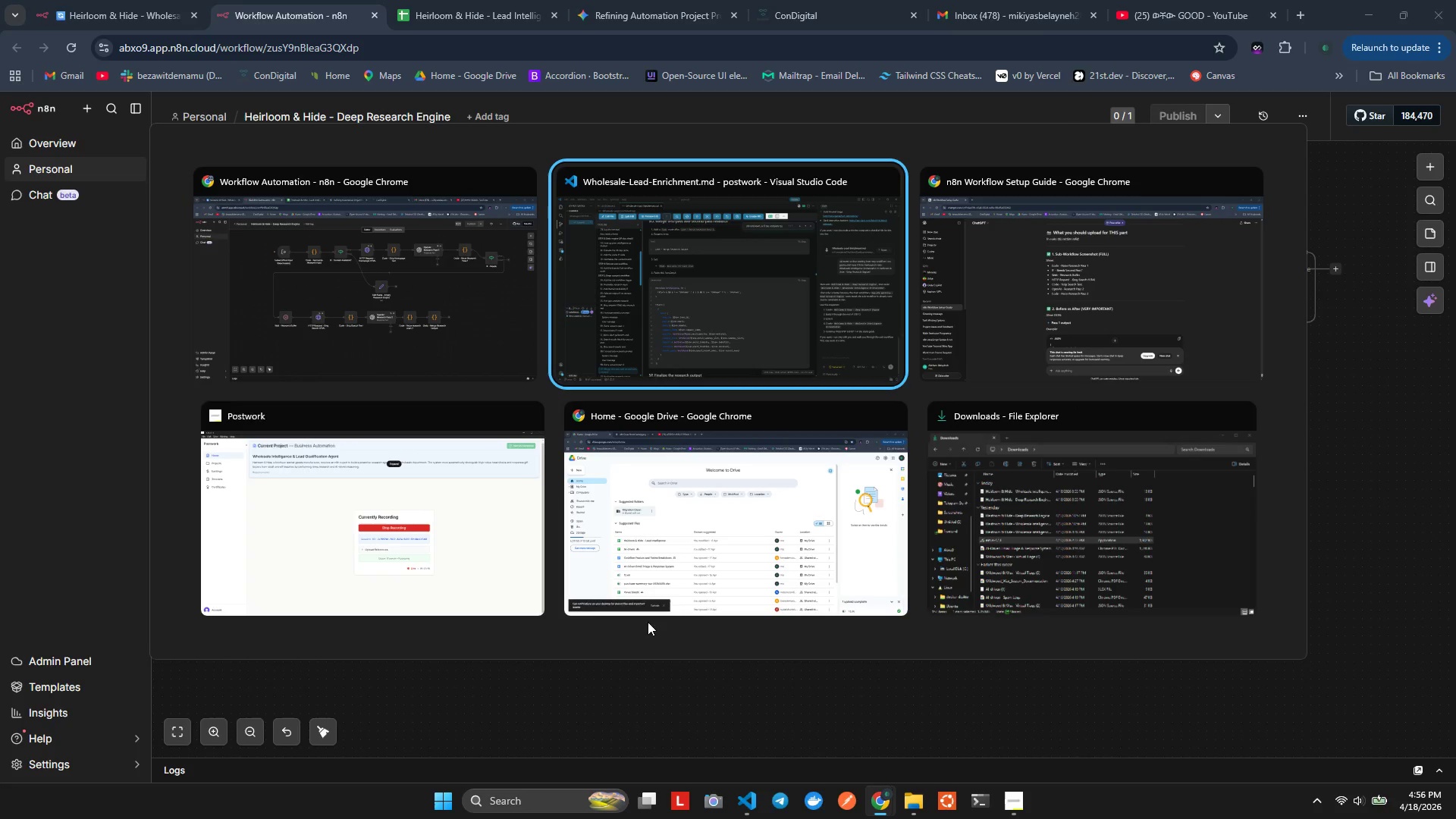 
left_click([427, 570])